 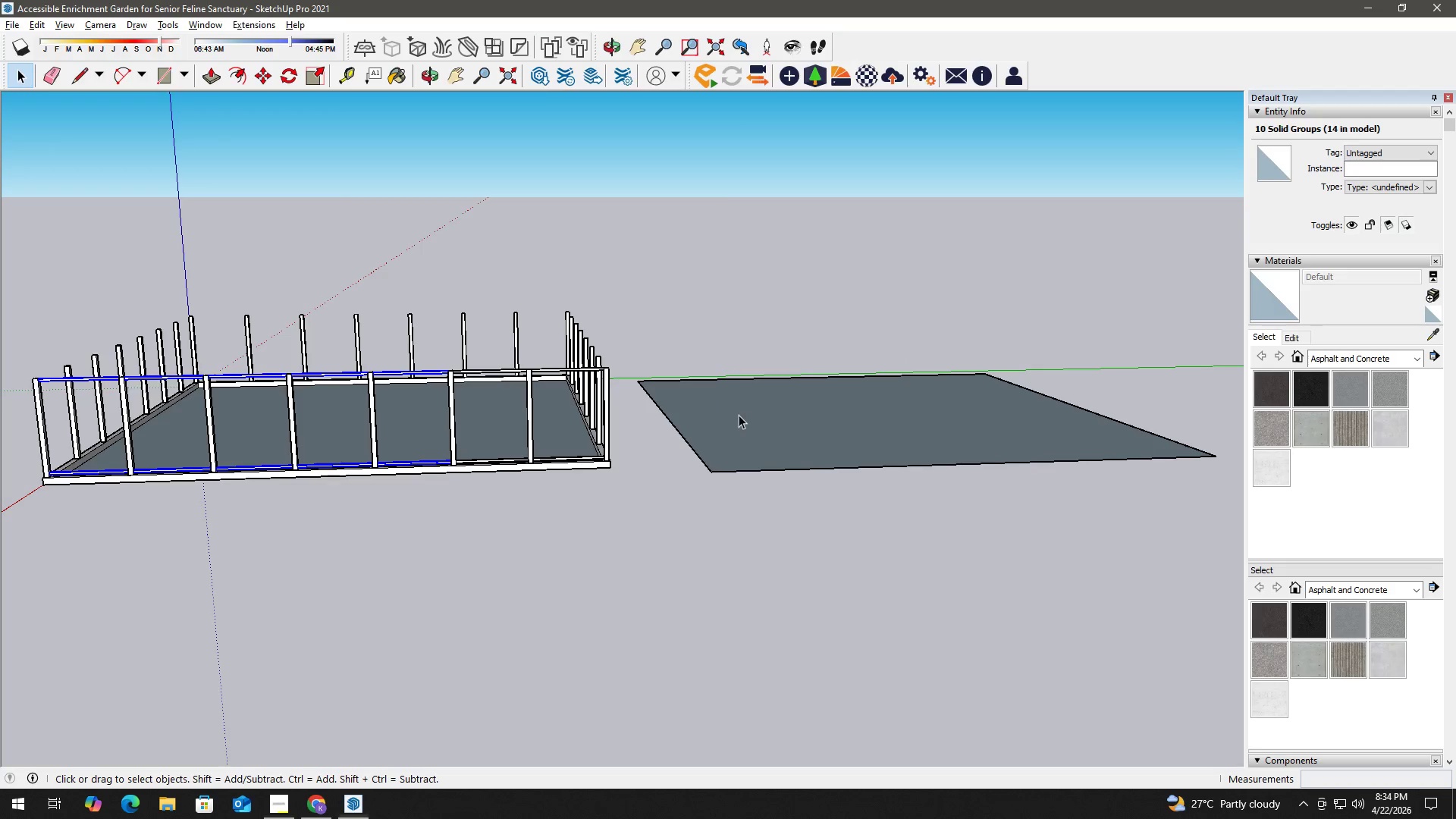 
left_click([495, 369])
 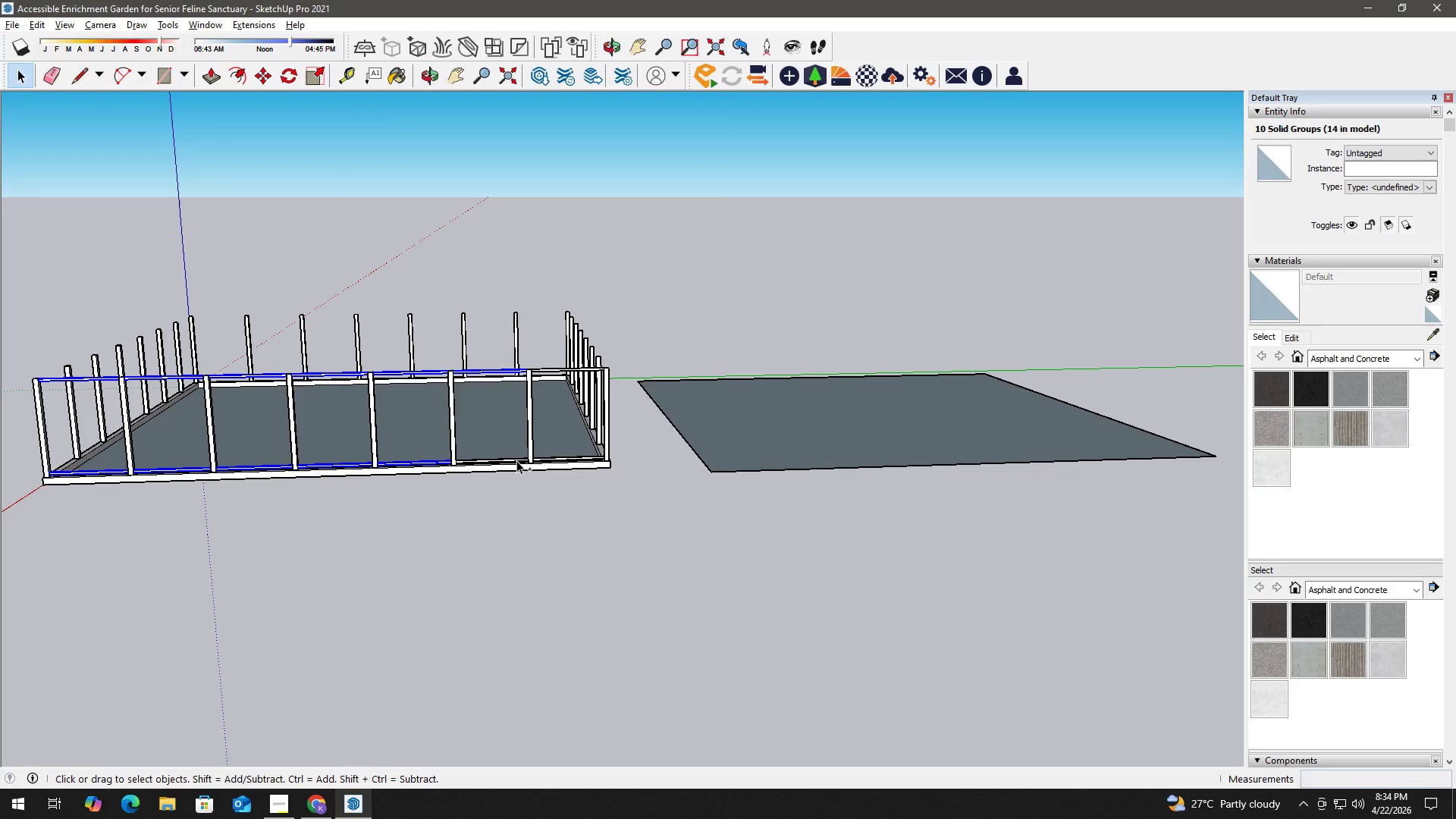 
left_click([514, 460])
 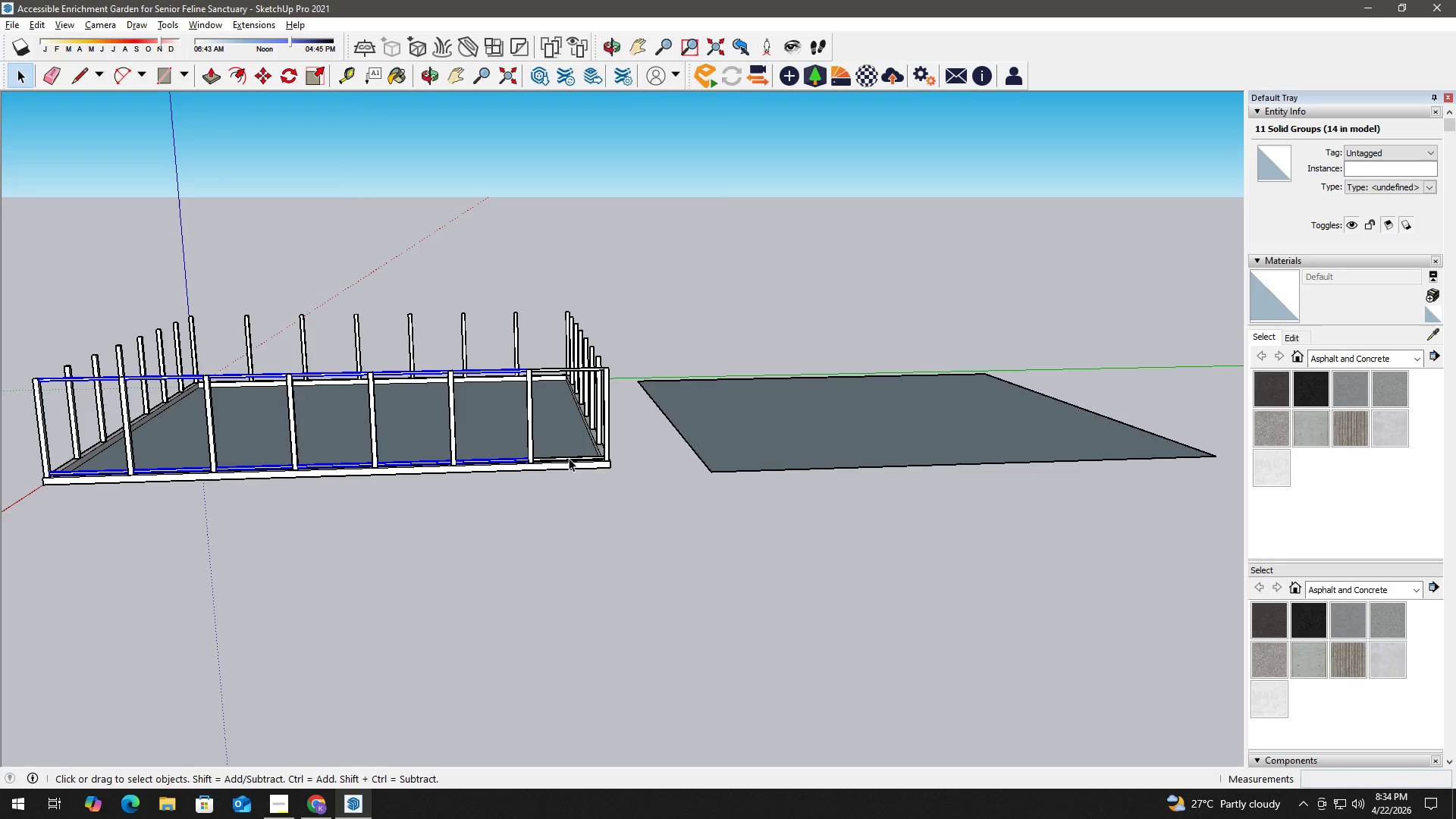 
hold_key(key=ControlLeft, duration=0.42)
left_click([569, 458])
 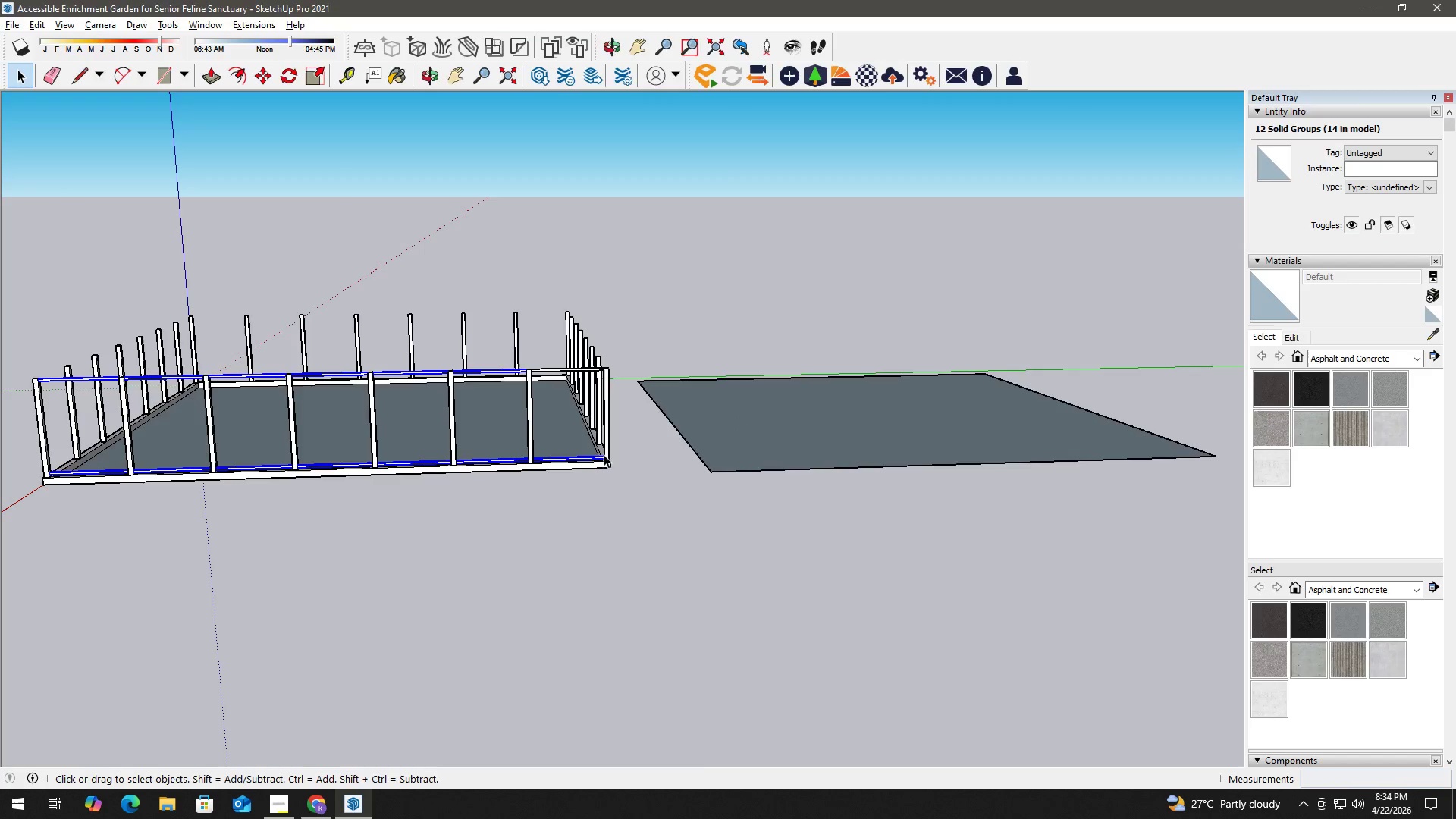 
key(Alt+Tab)